 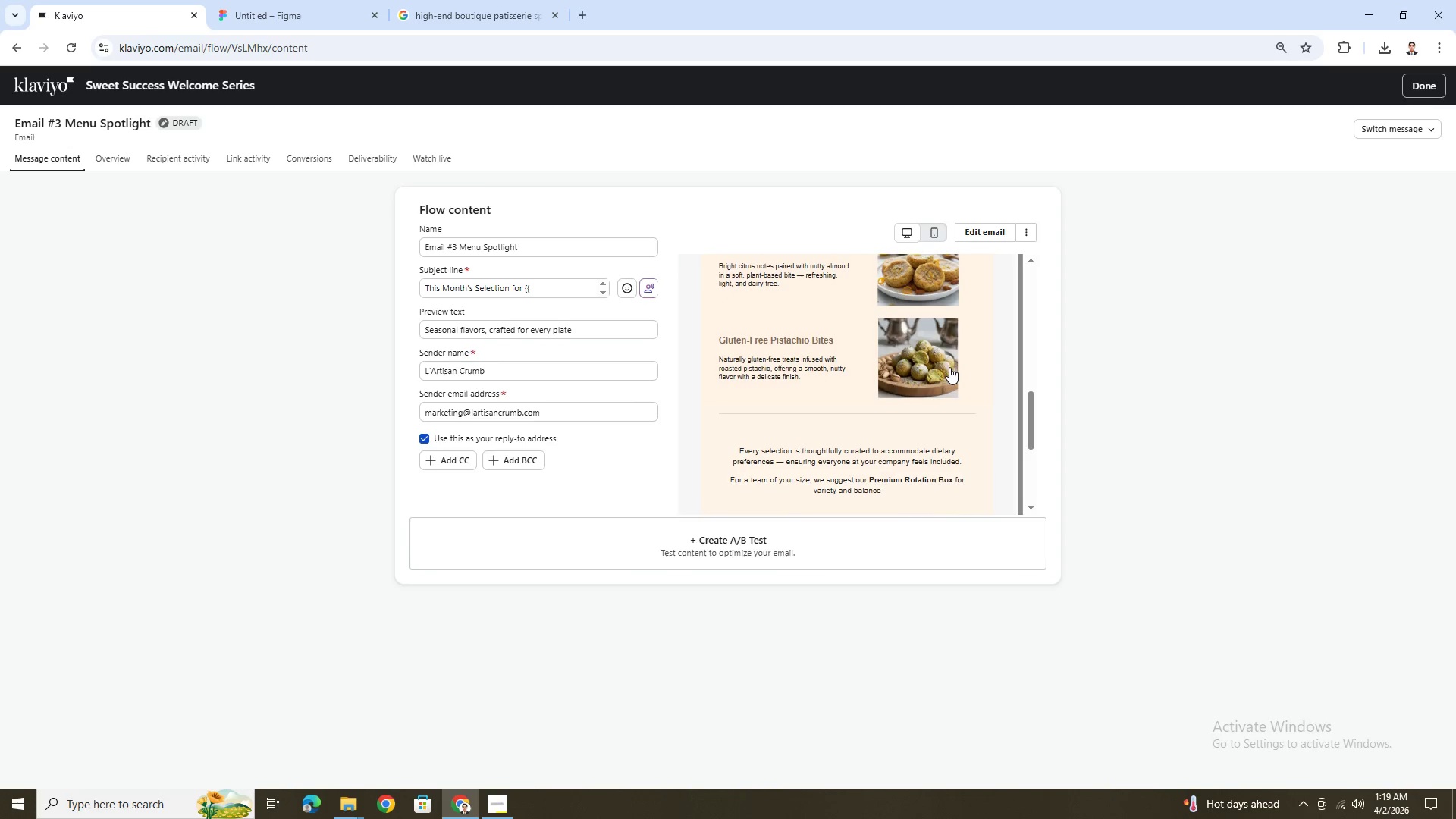 
scroll: coordinate [954, 378], scroll_direction: up, amount: 14.0
 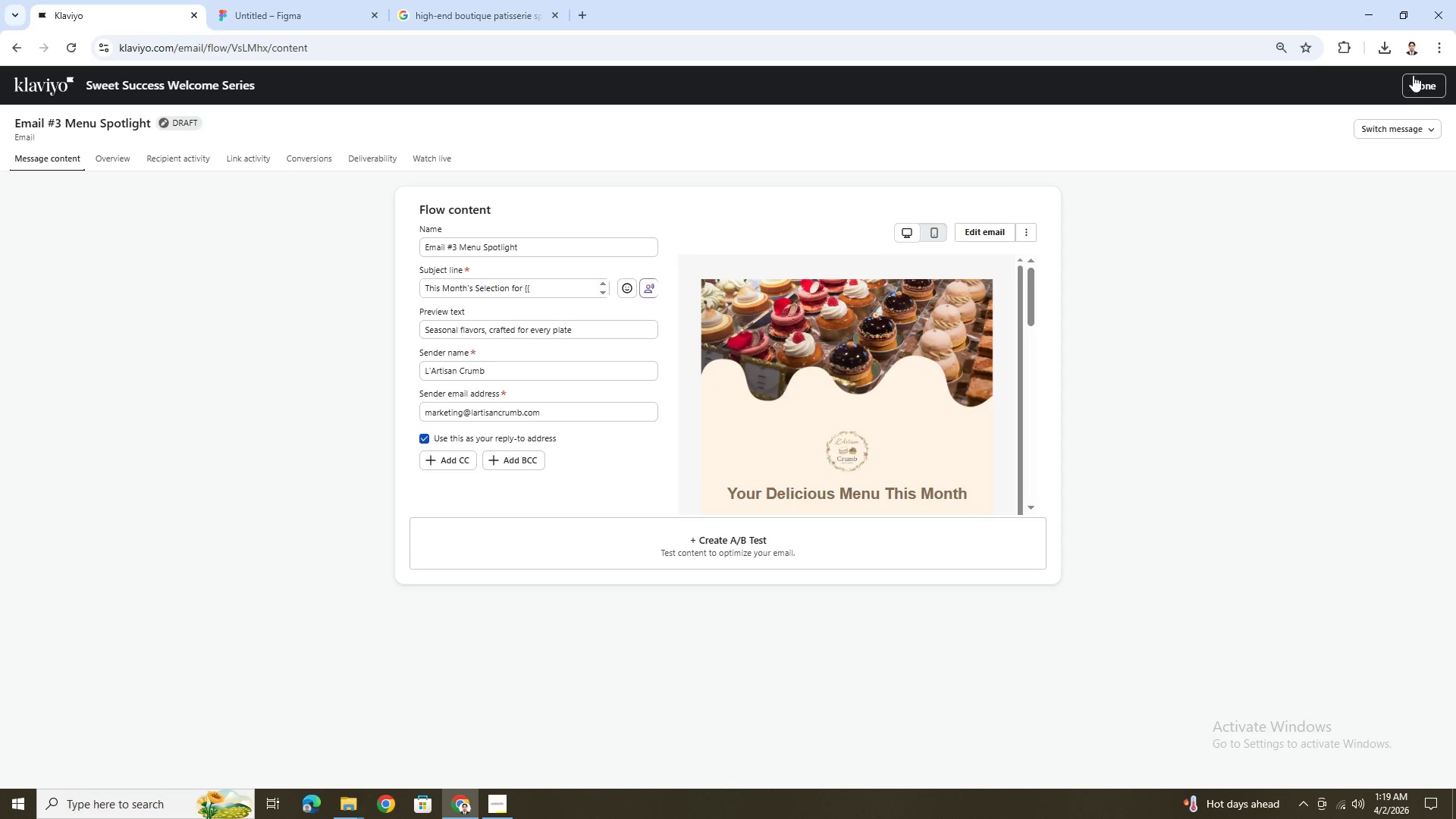 
left_click([1426, 86])
 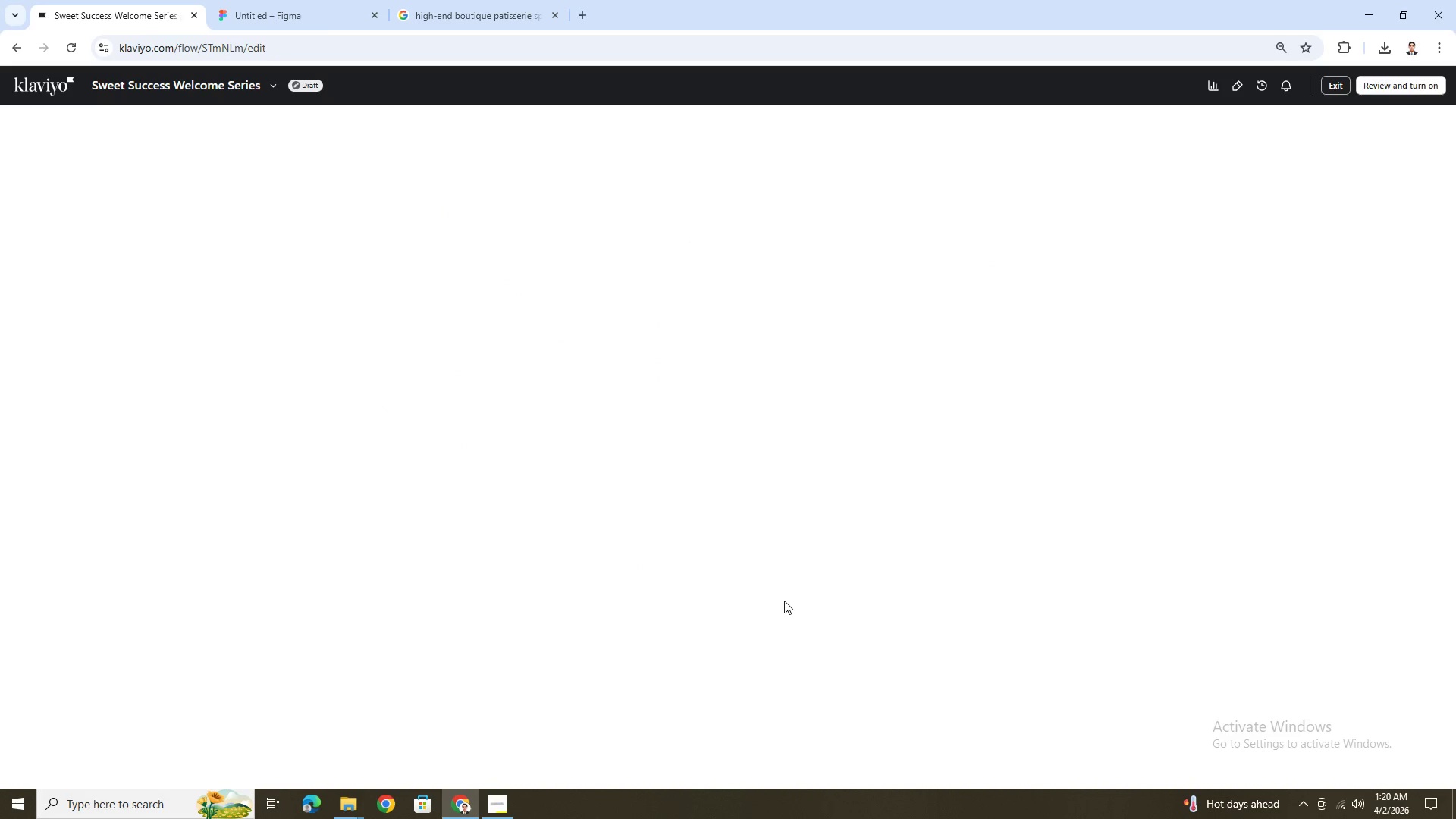 
scroll: coordinate [826, 593], scroll_direction: down, amount: 4.0
 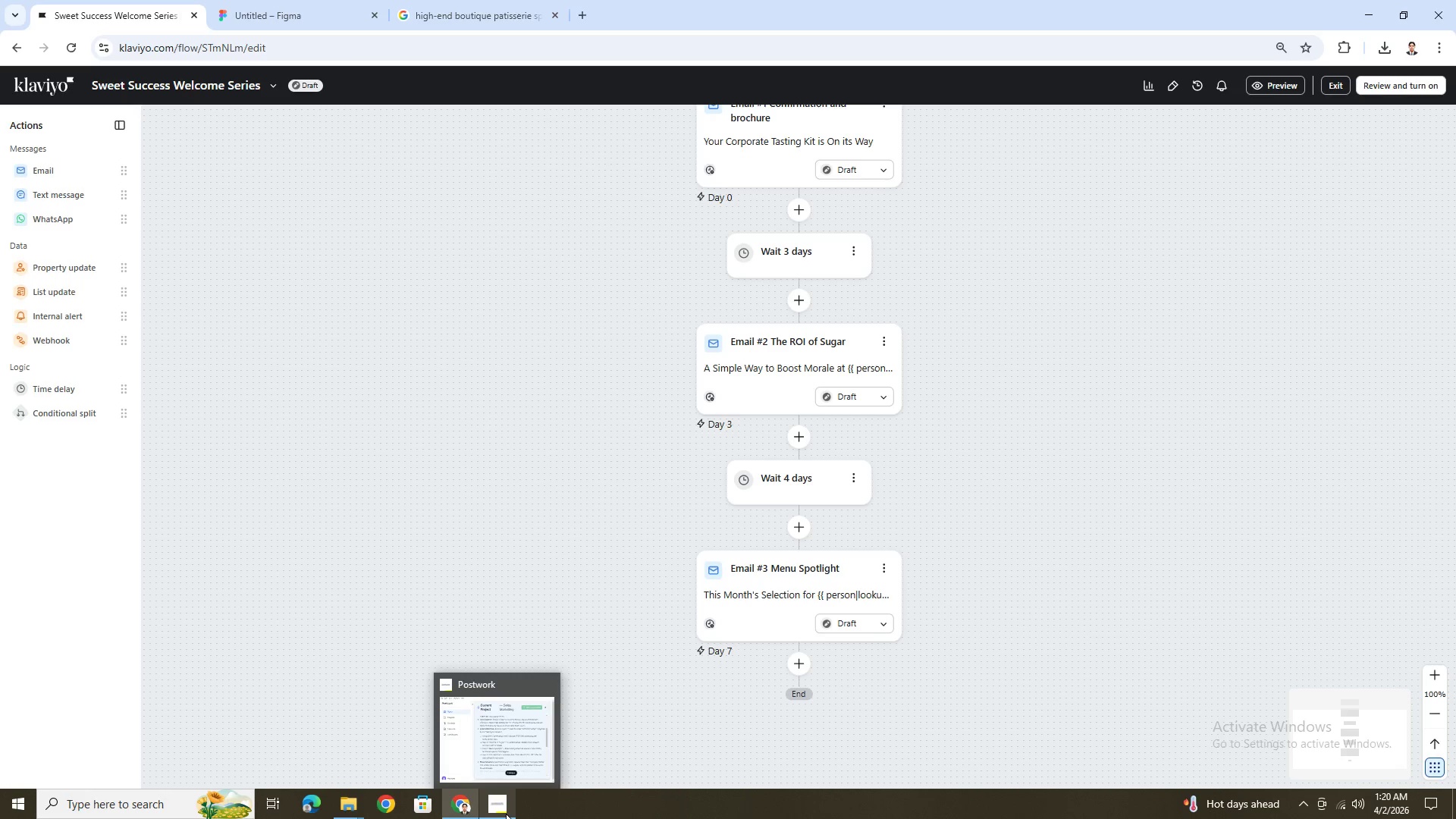 
wait(6.77)
 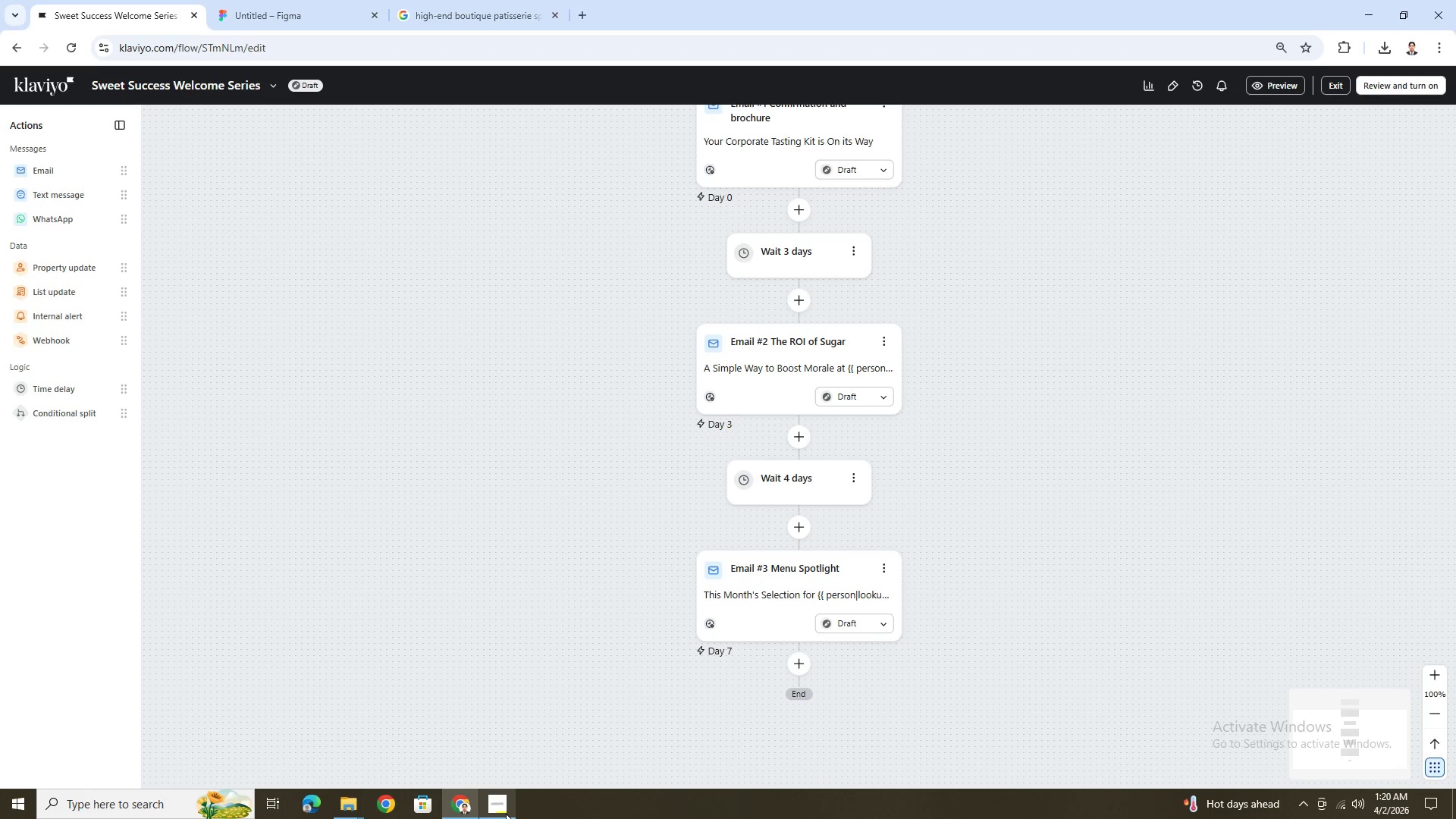 
left_click([507, 811])